 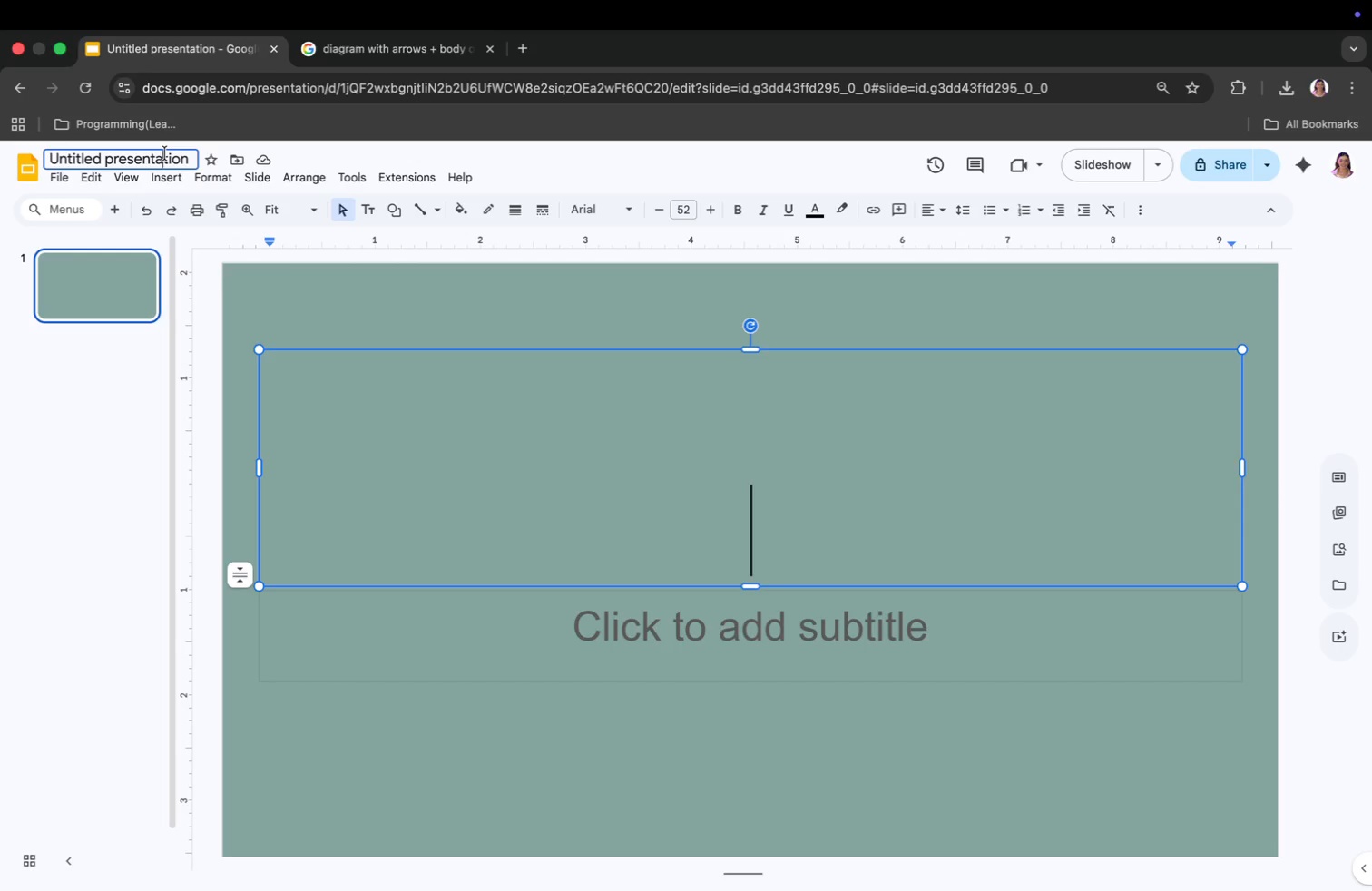 
double_click([165, 153])
 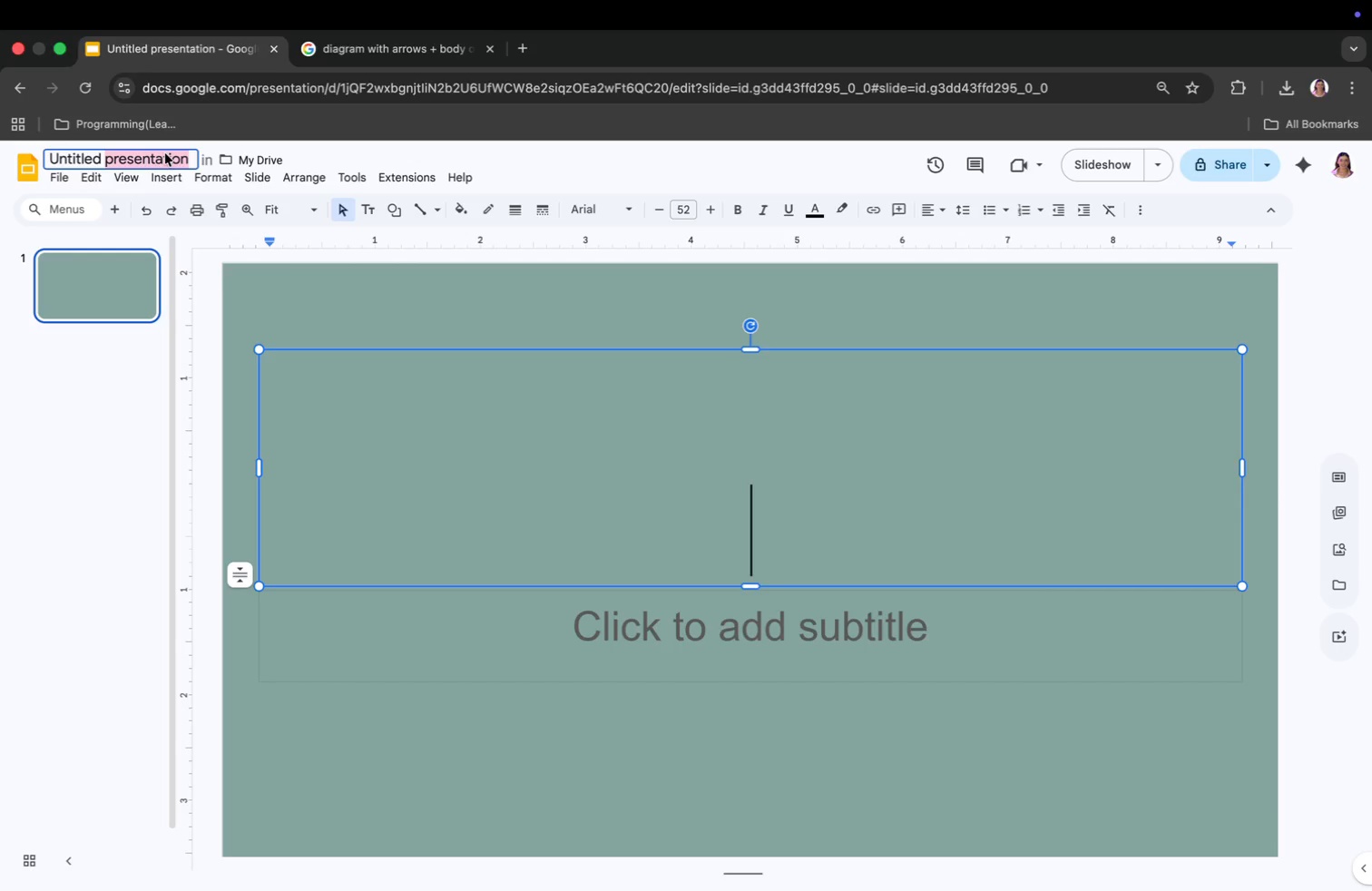 
double_click([165, 153])
 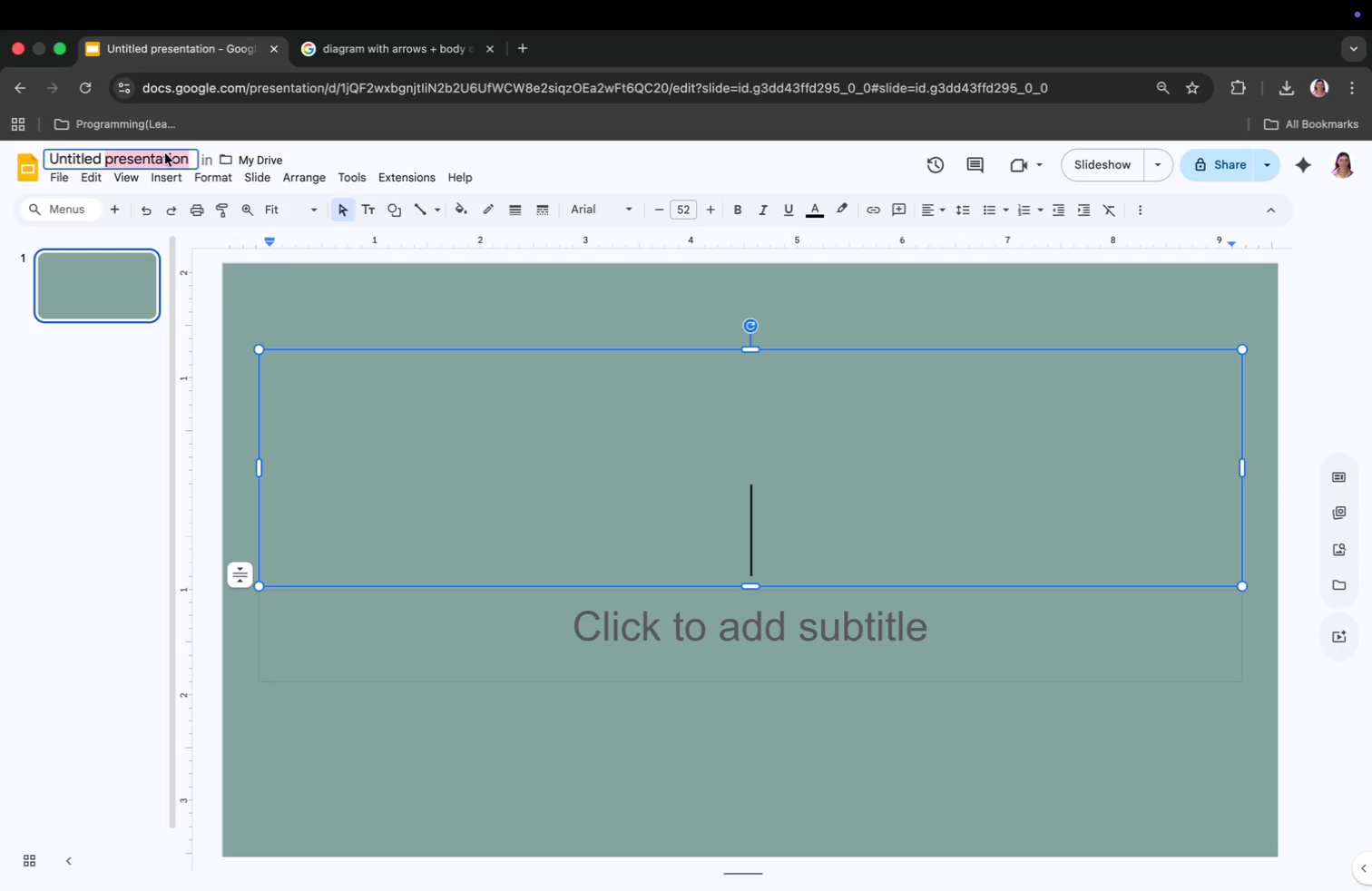 
triple_click([165, 153])
 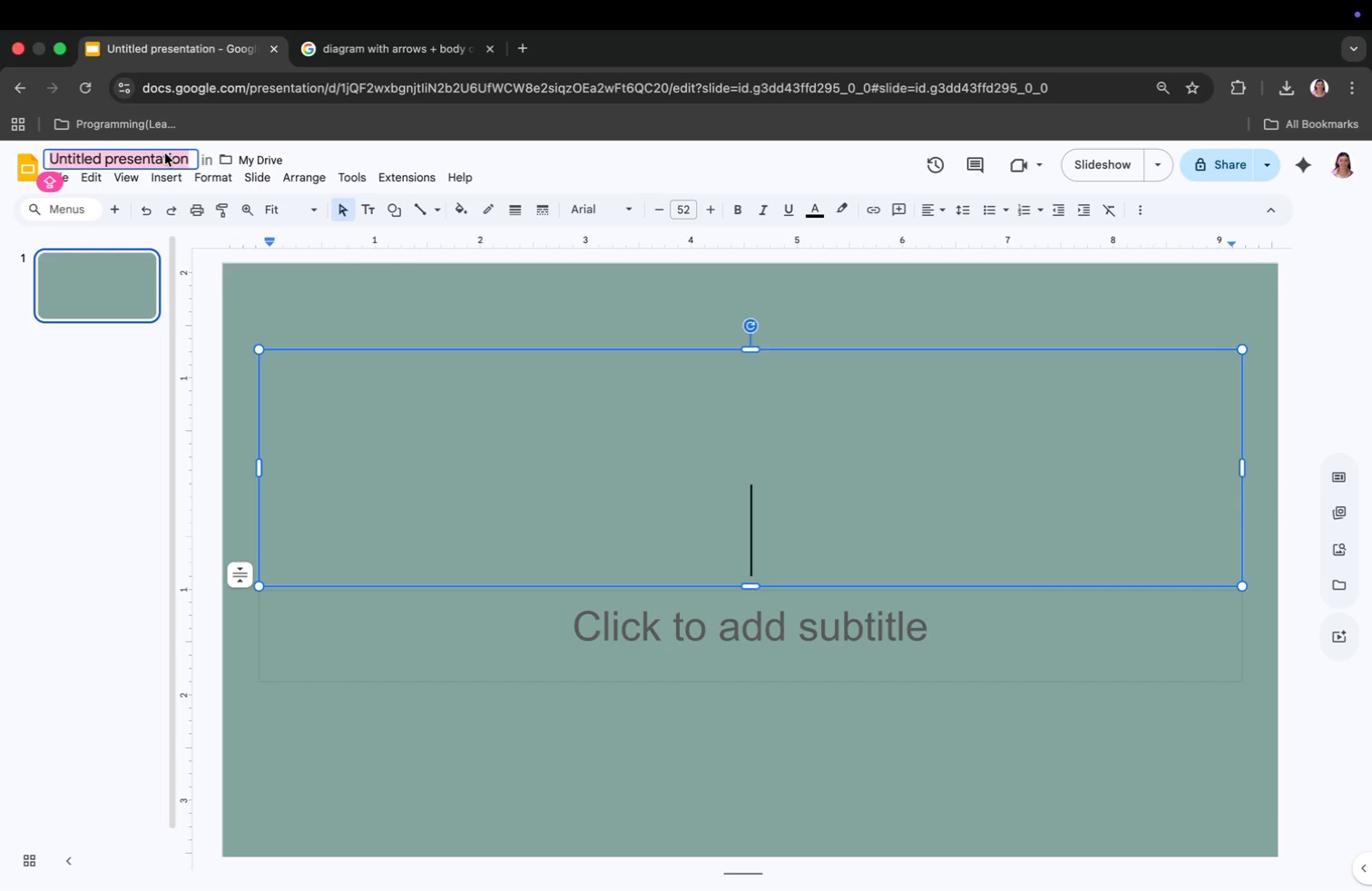 
key(Meta+CommandLeft)
 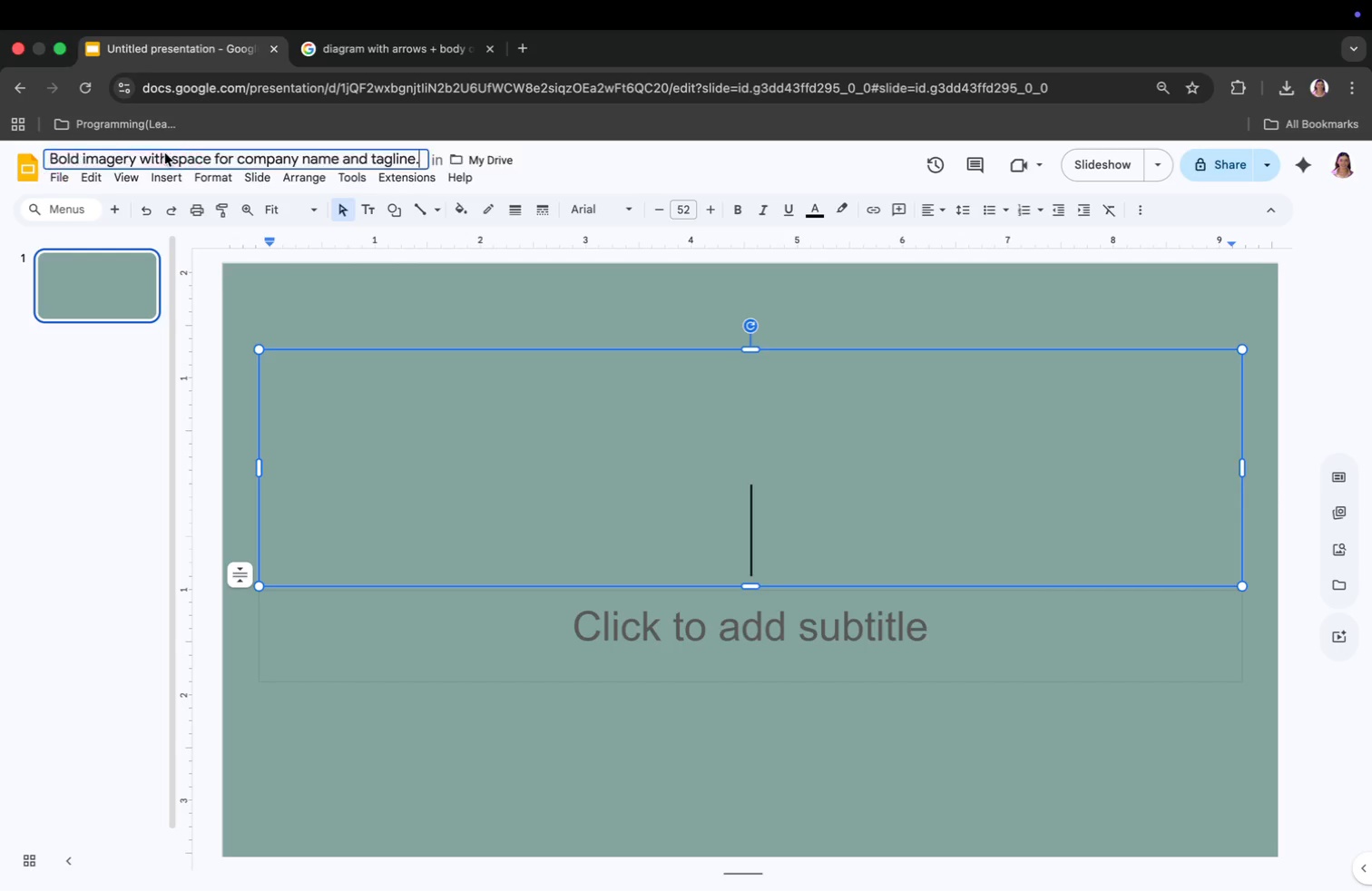 
key(Meta+V)